 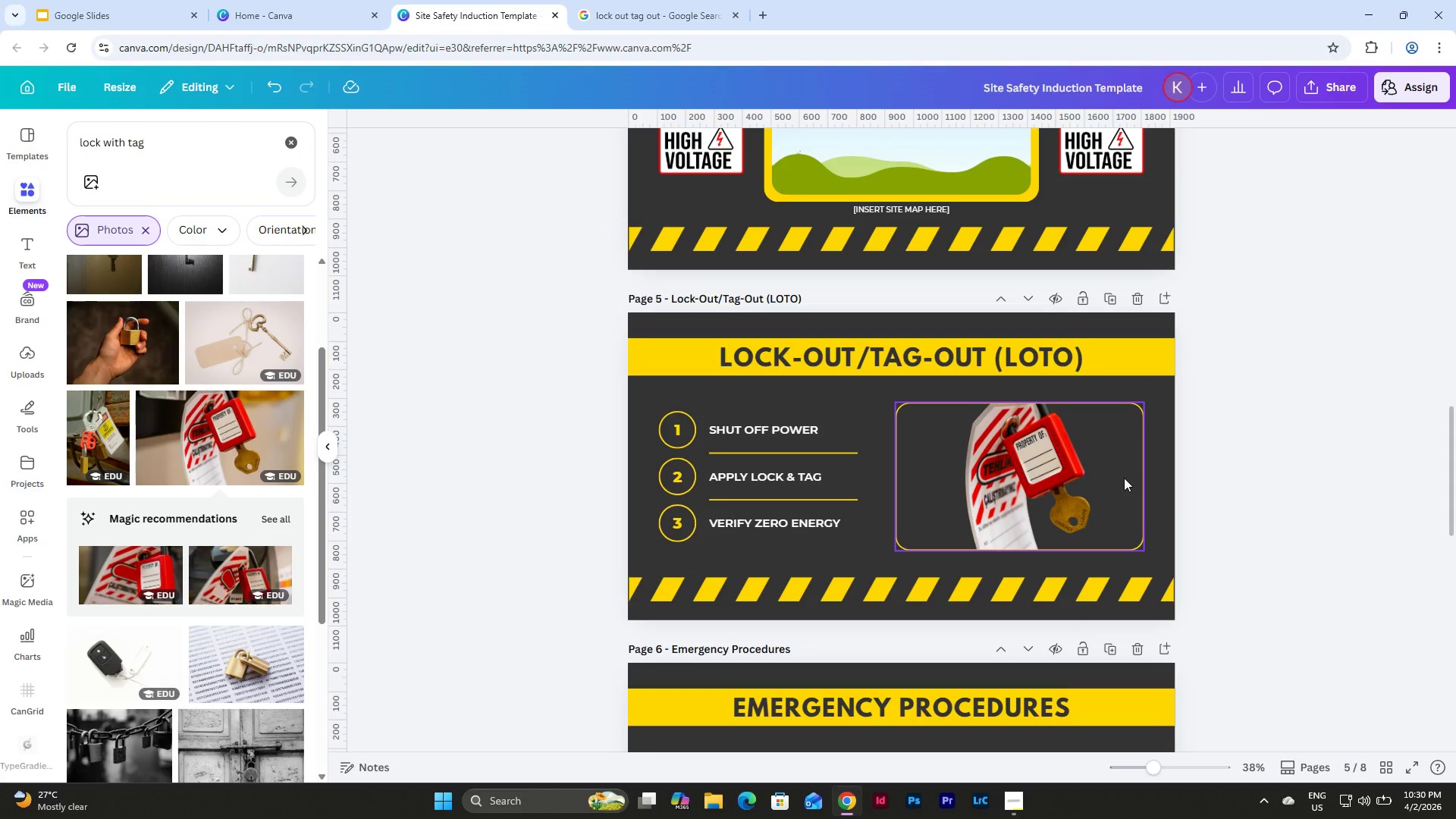 
scroll: coordinate [1124, 478], scroll_direction: up, amount: 1.0
 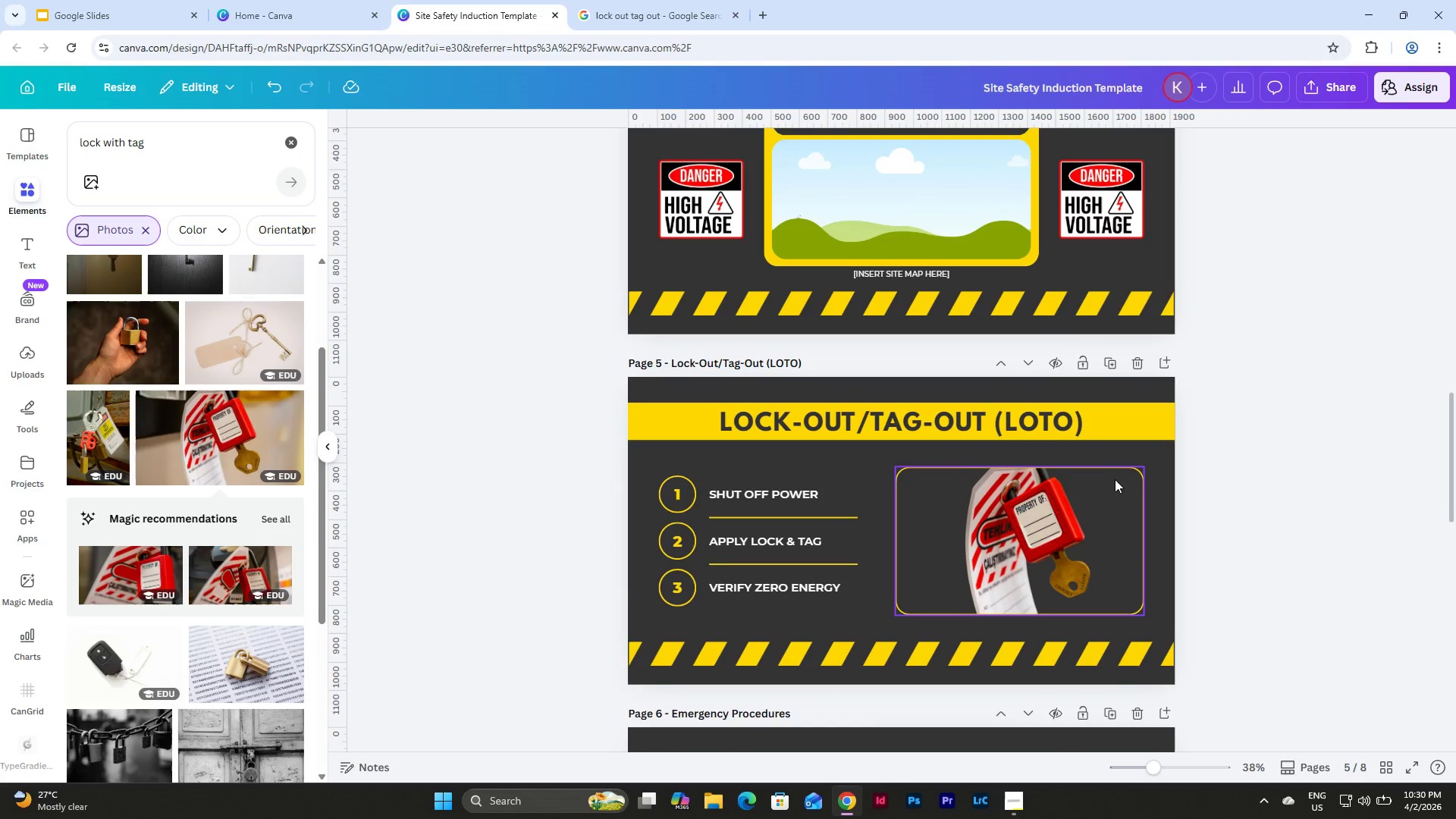 
scroll: coordinate [1115, 479], scroll_direction: down, amount: 1.0
 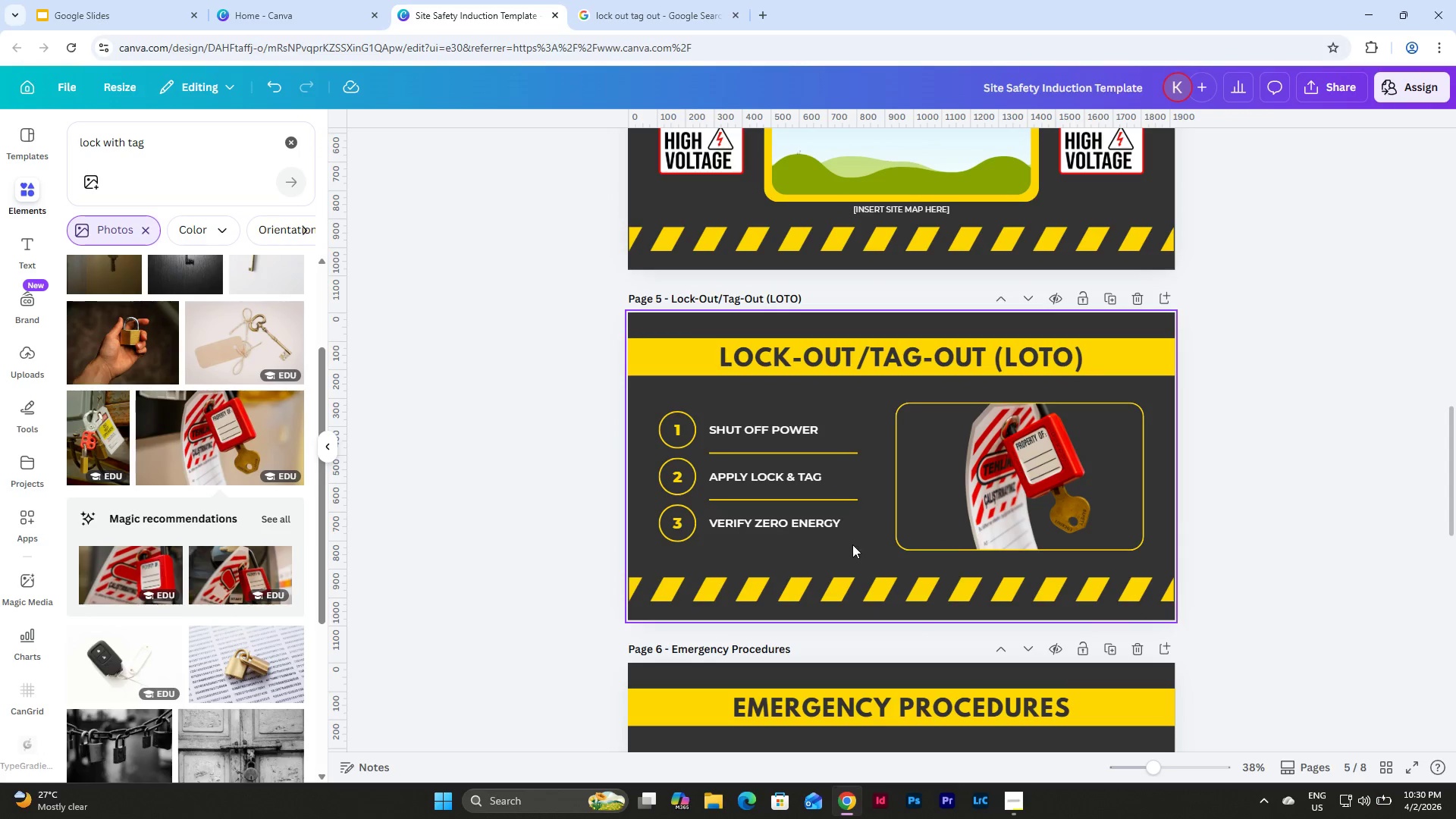 
left_click_drag(start_coordinate=[855, 543], to_coordinate=[661, 413])
 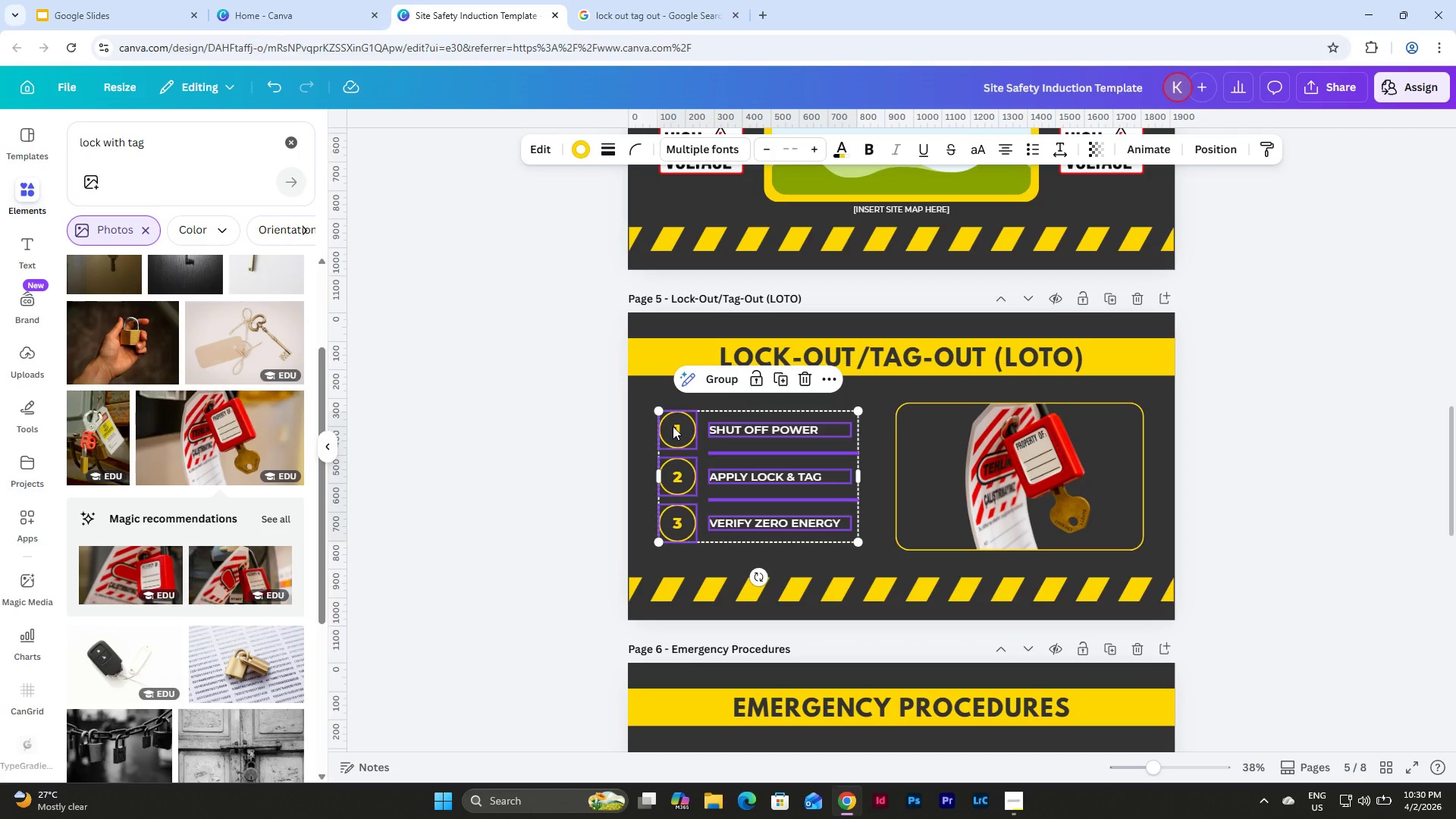 
left_click_drag(start_coordinate=[673, 426], to_coordinate=[673, 433])
 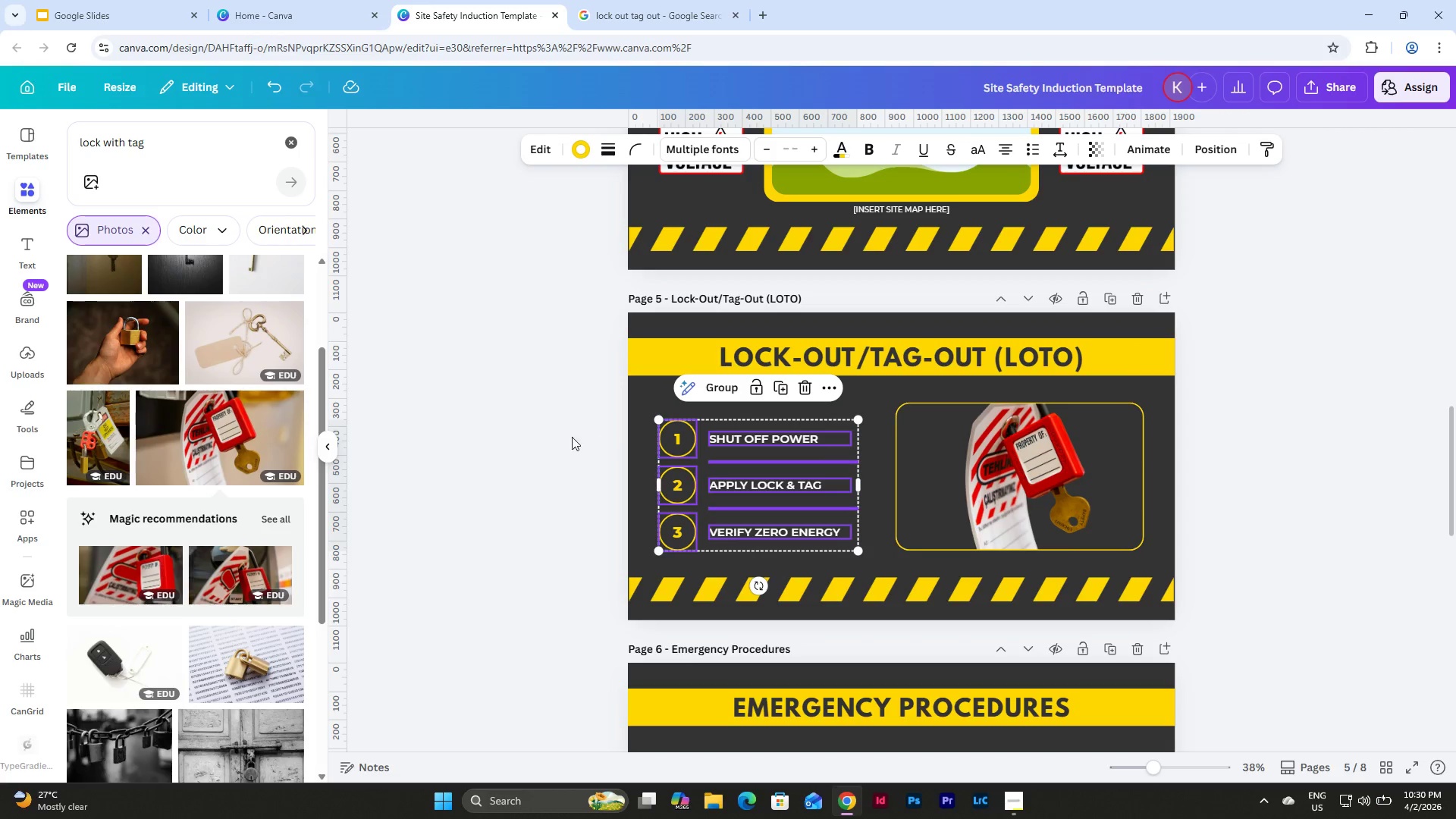 
left_click([558, 437])
 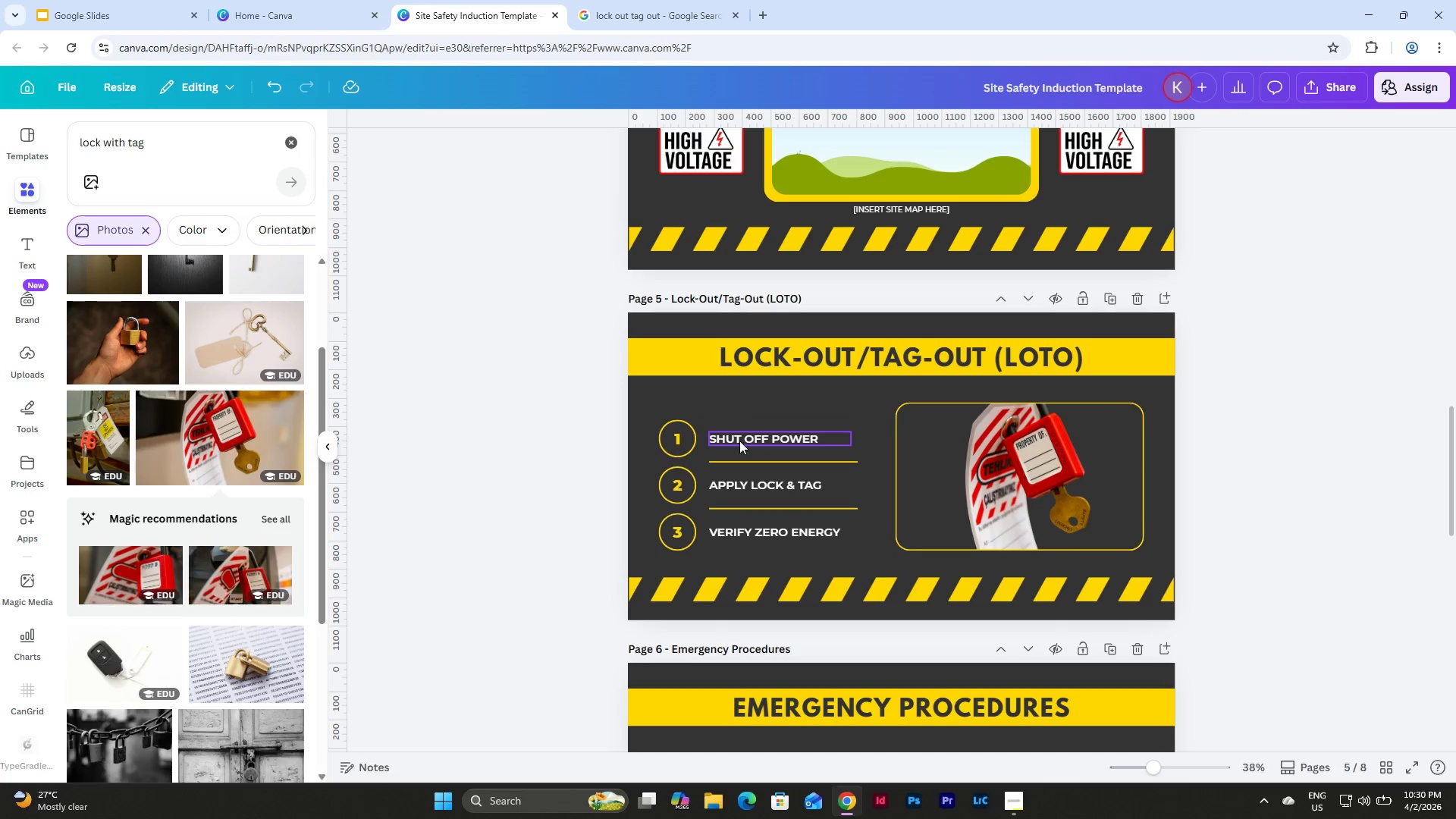 
left_click([737, 441])
 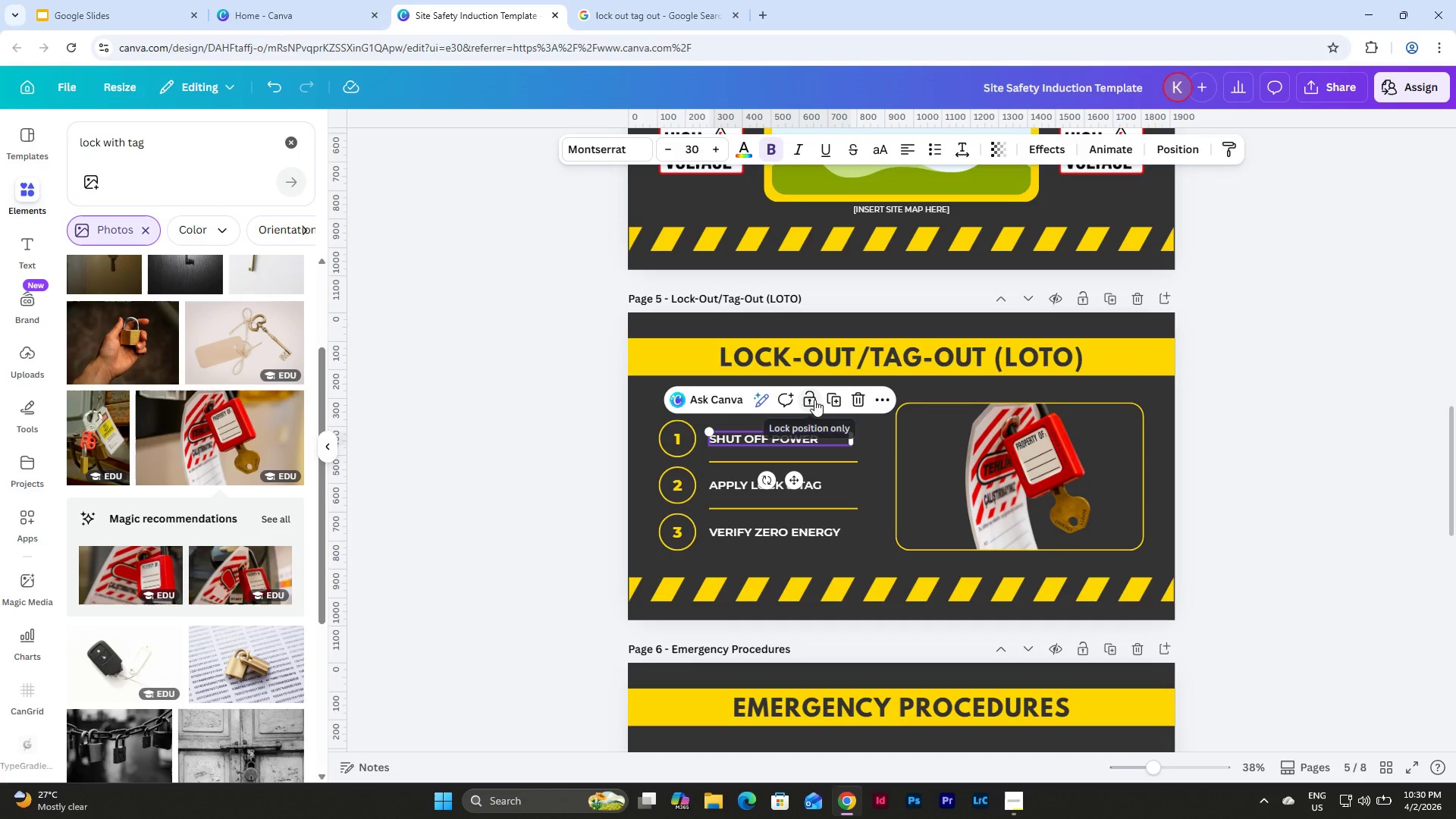 
left_click([832, 400])
 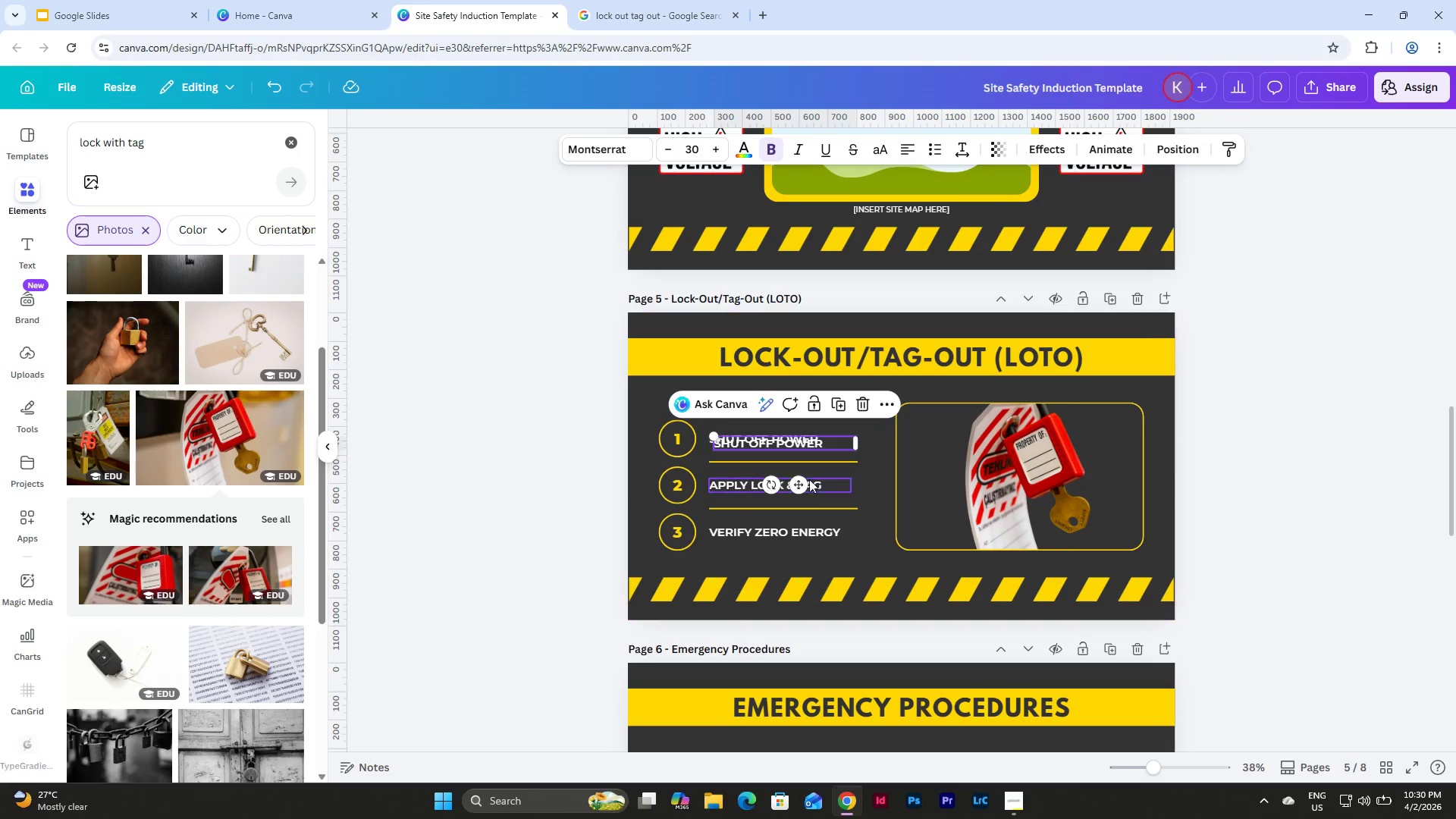 
left_click_drag(start_coordinate=[800, 485], to_coordinate=[745, 445])
 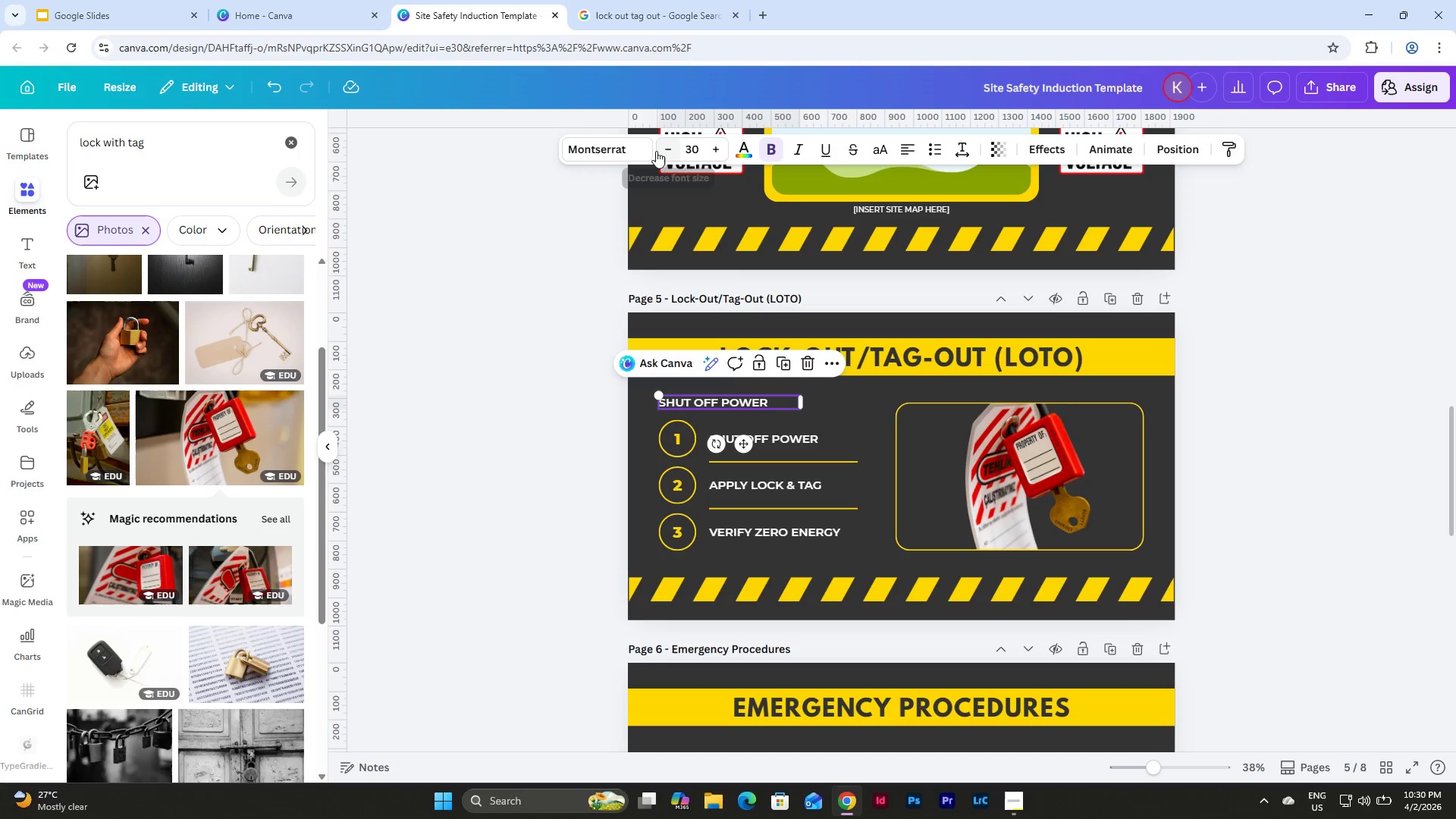 
left_click([696, 148])
 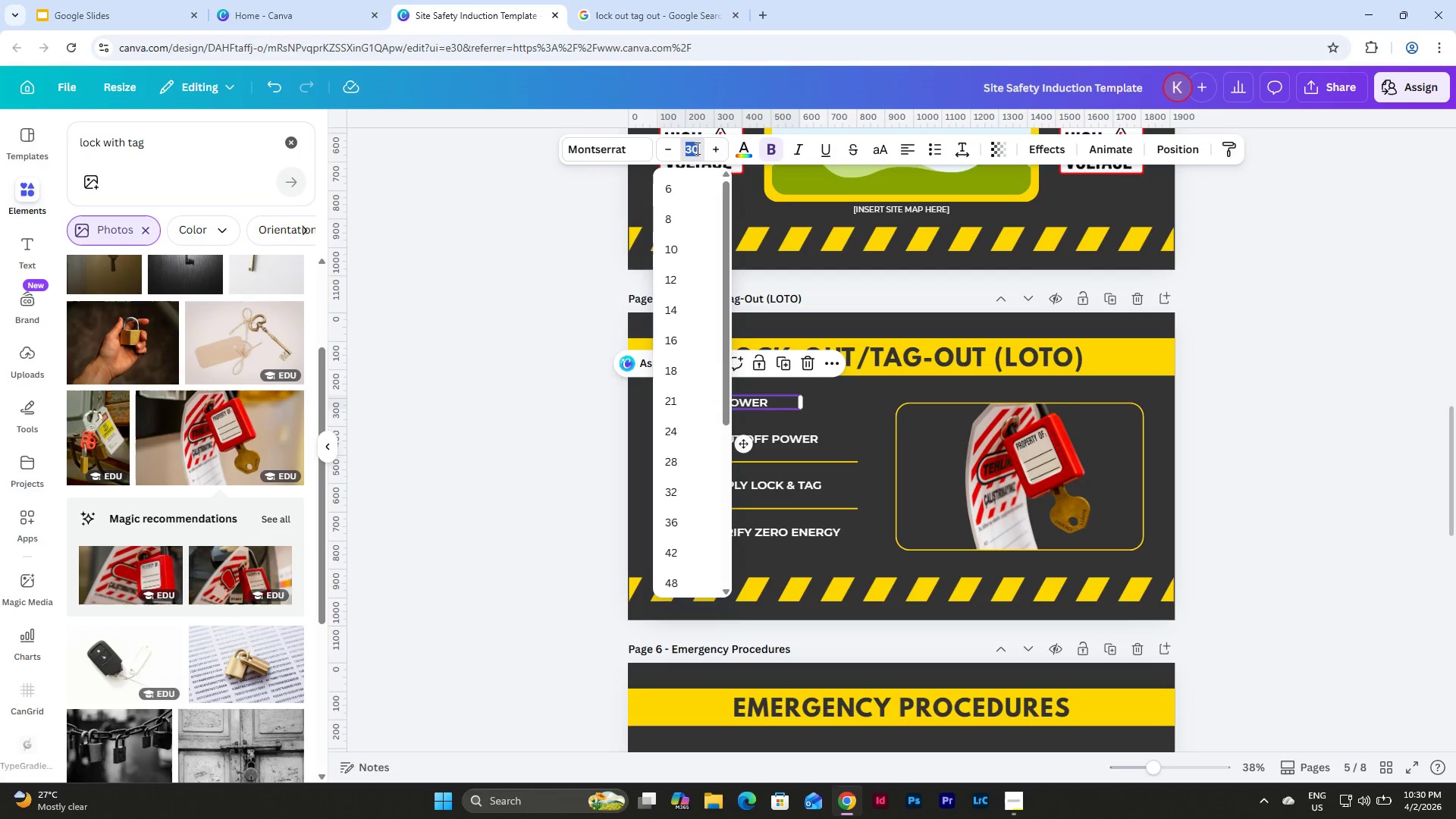 
key(Numpad4)
 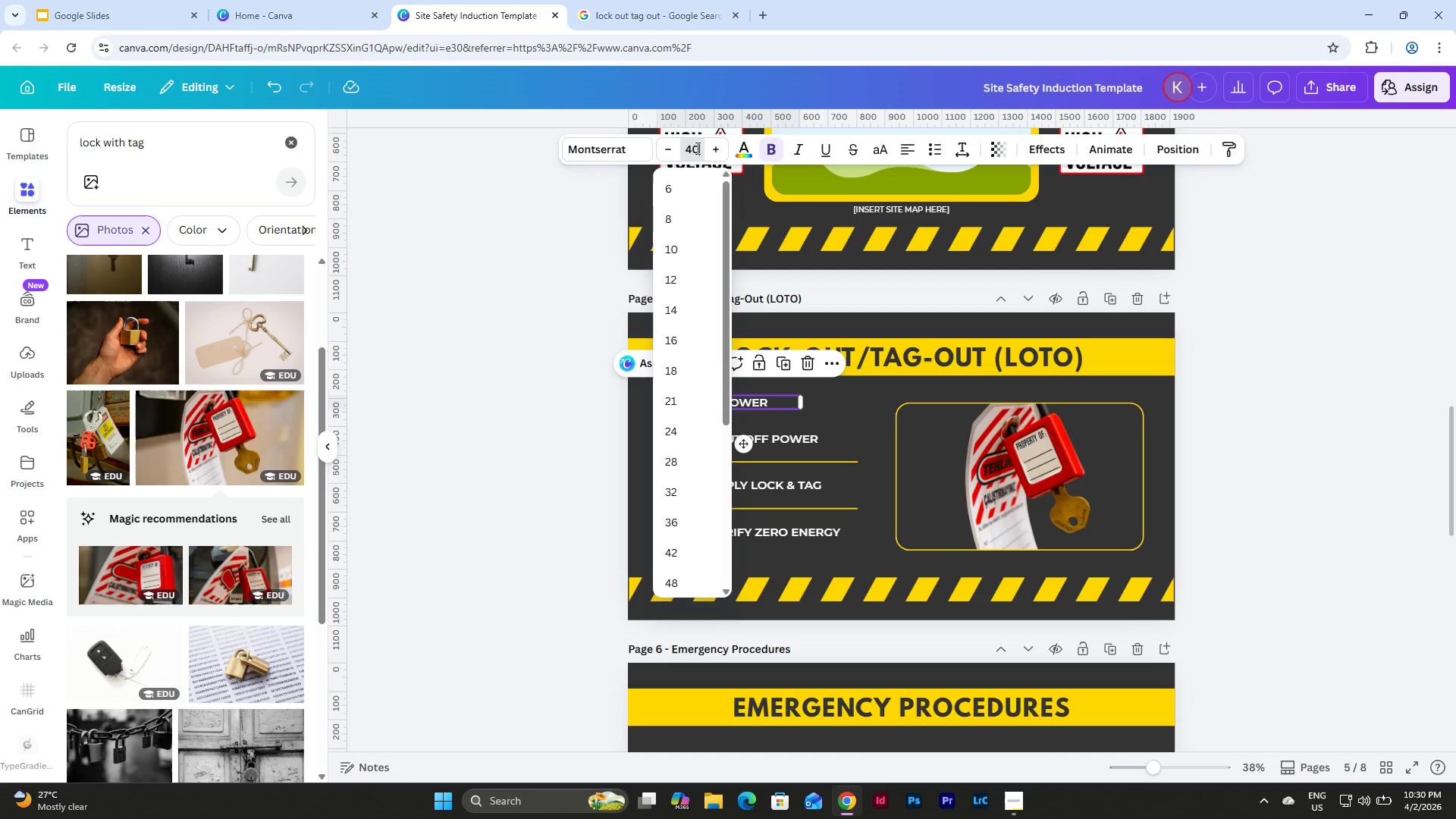 
key(Numpad0)
 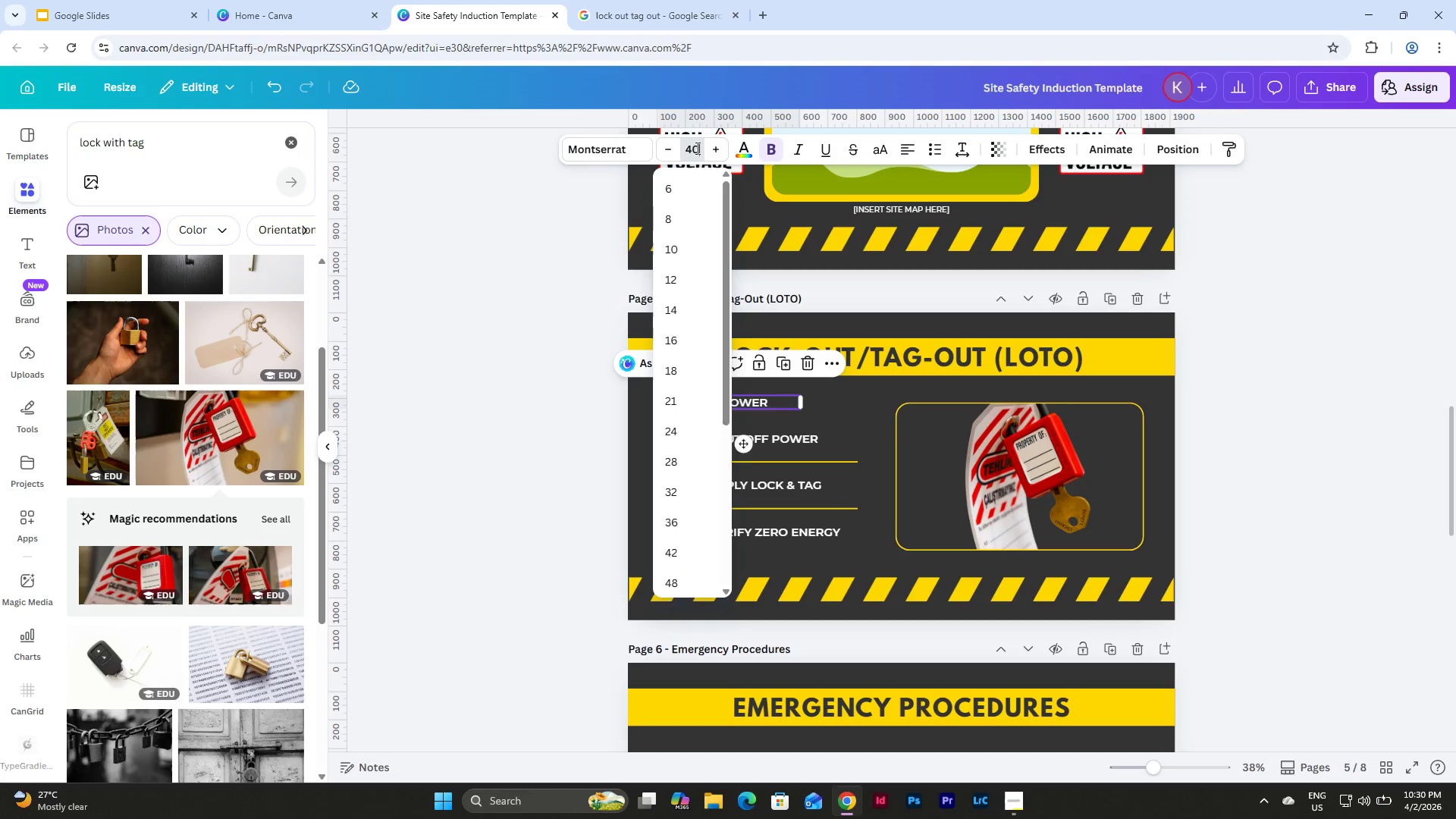 
key(NumpadEnter)
 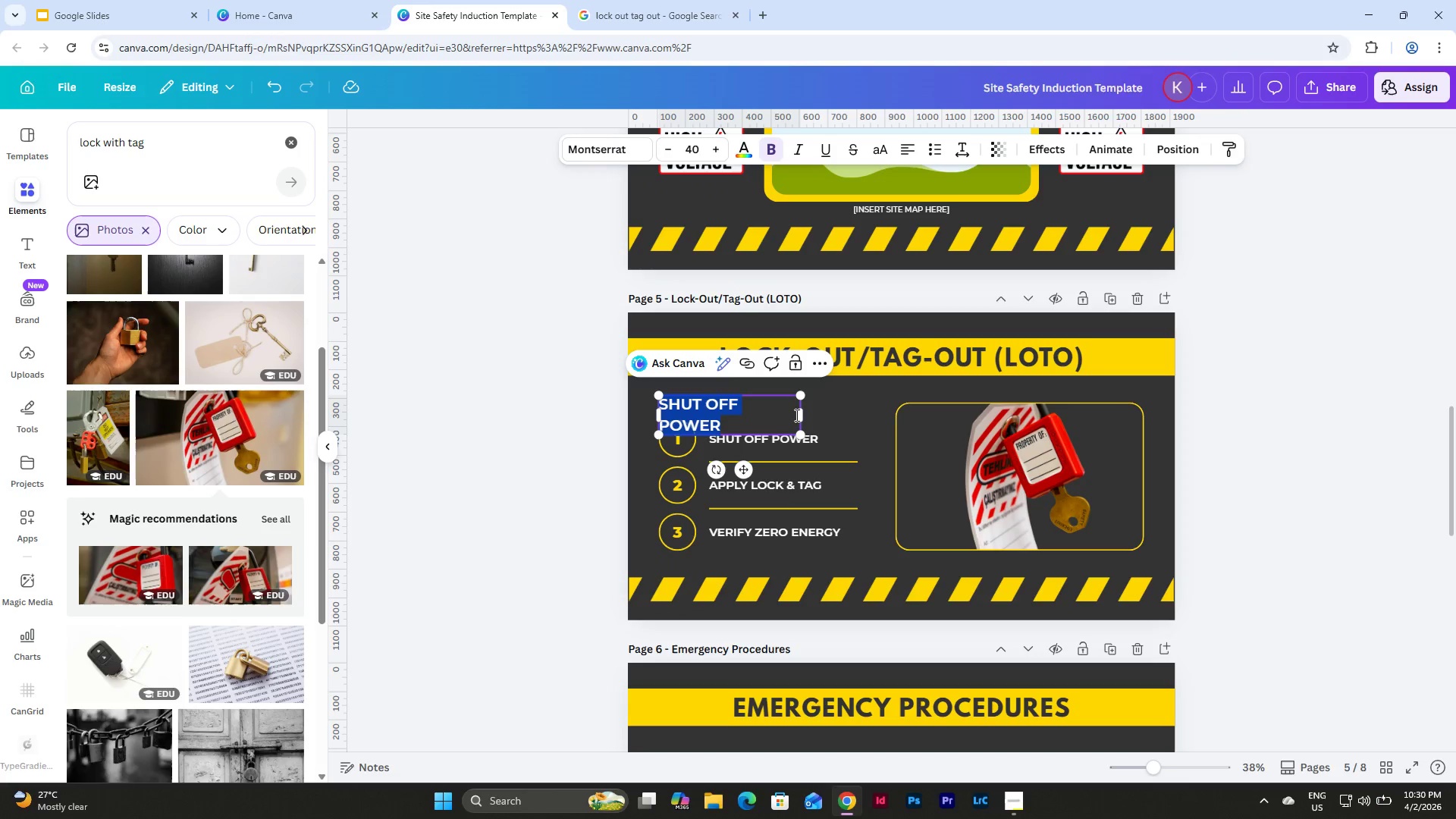 
left_click_drag(start_coordinate=[802, 415], to_coordinate=[862, 404])
 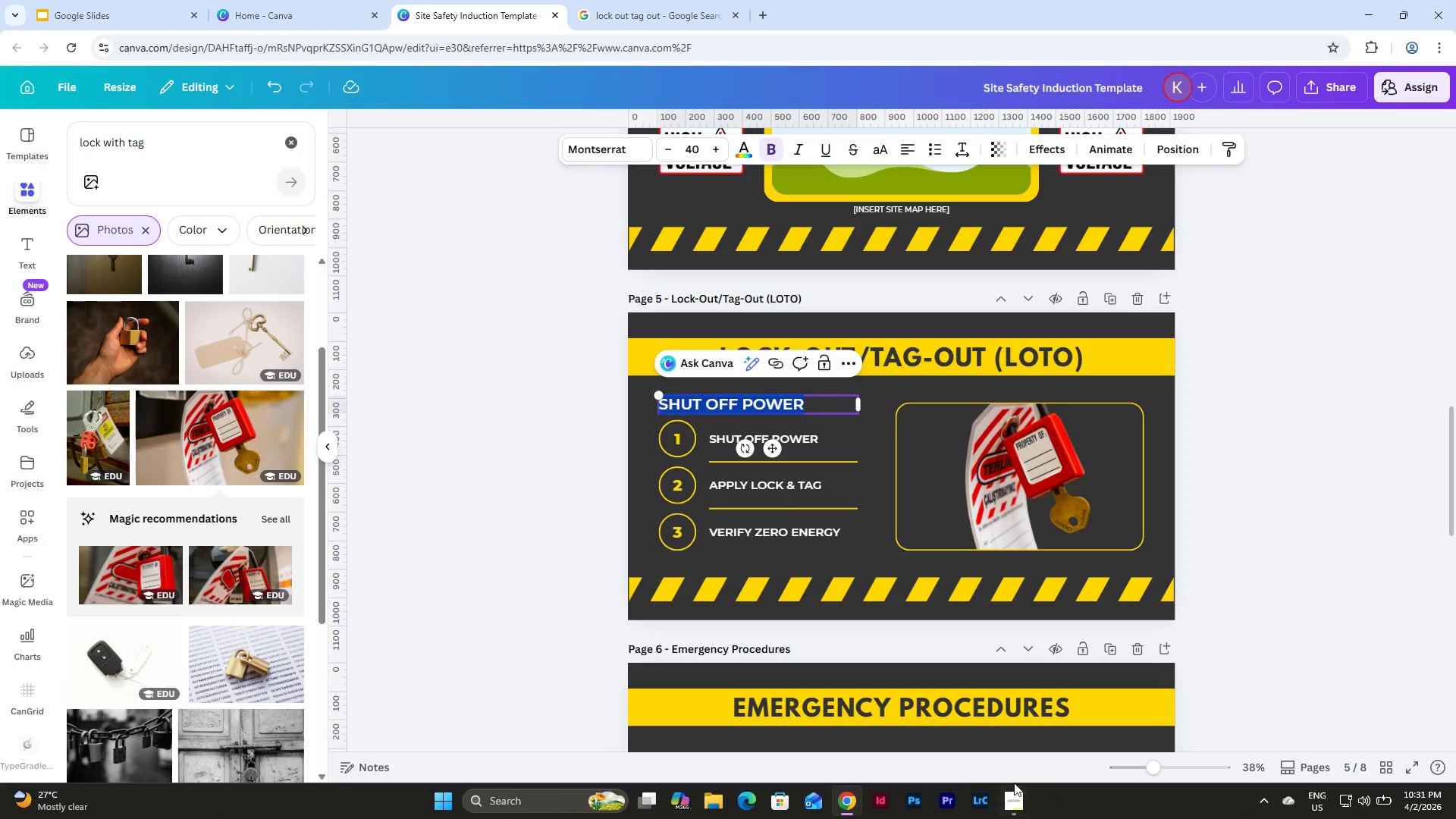 
left_click([1014, 802])